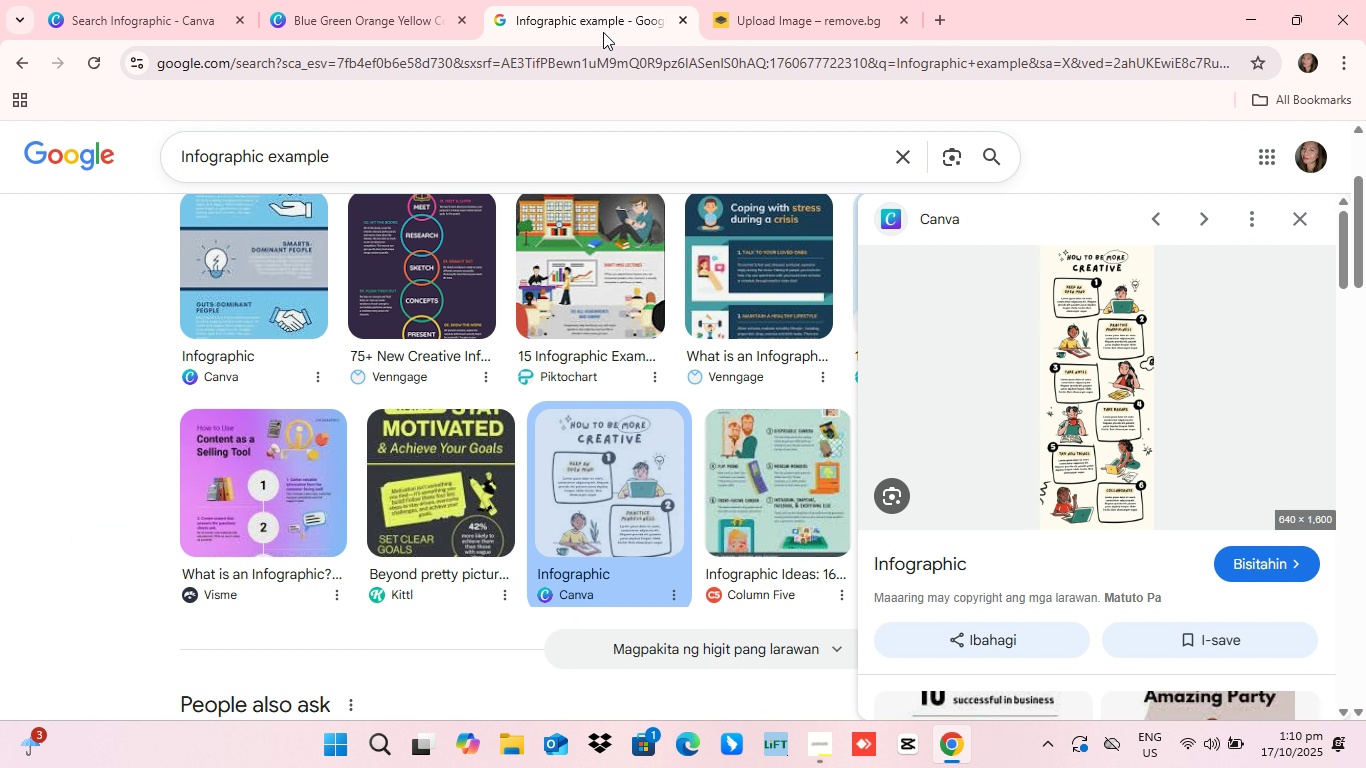 
left_click([602, 16])
 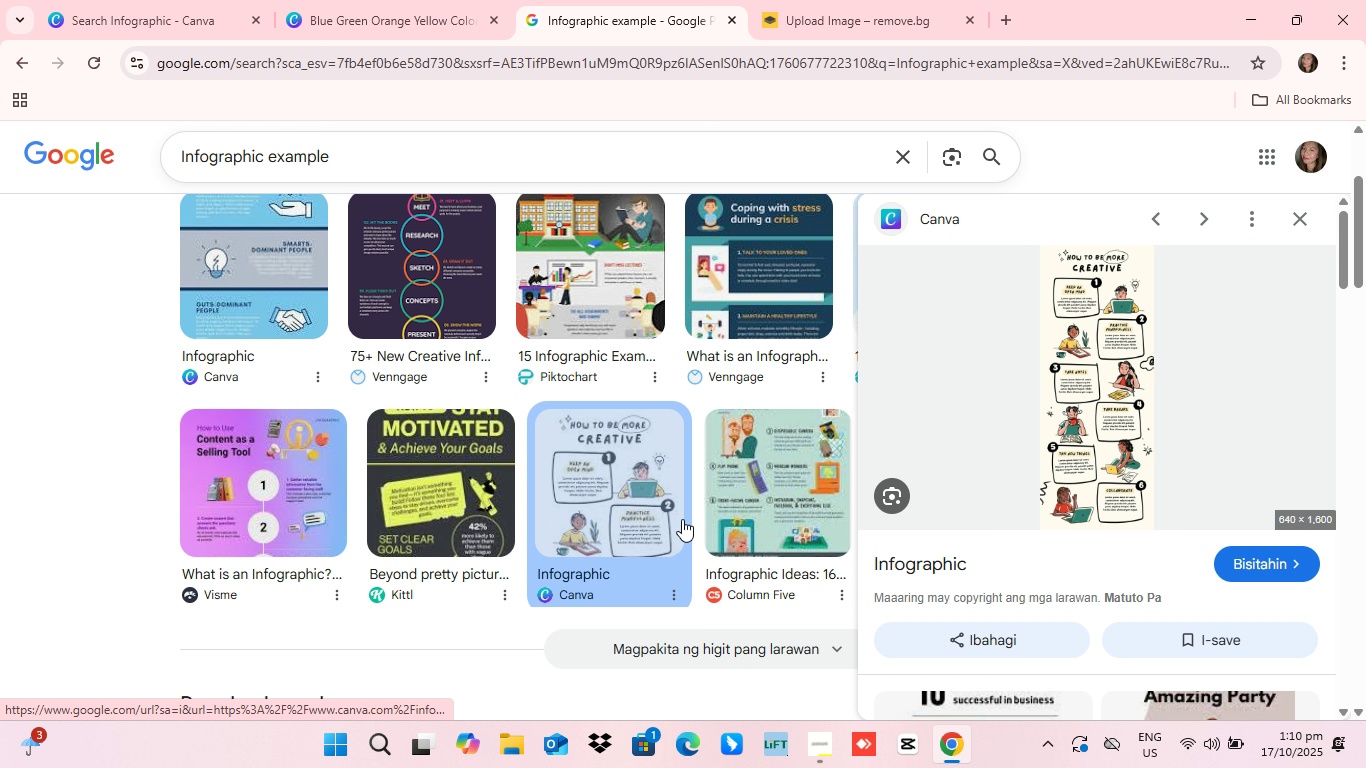 
scroll: coordinate [677, 522], scroll_direction: down, amount: 1.0
 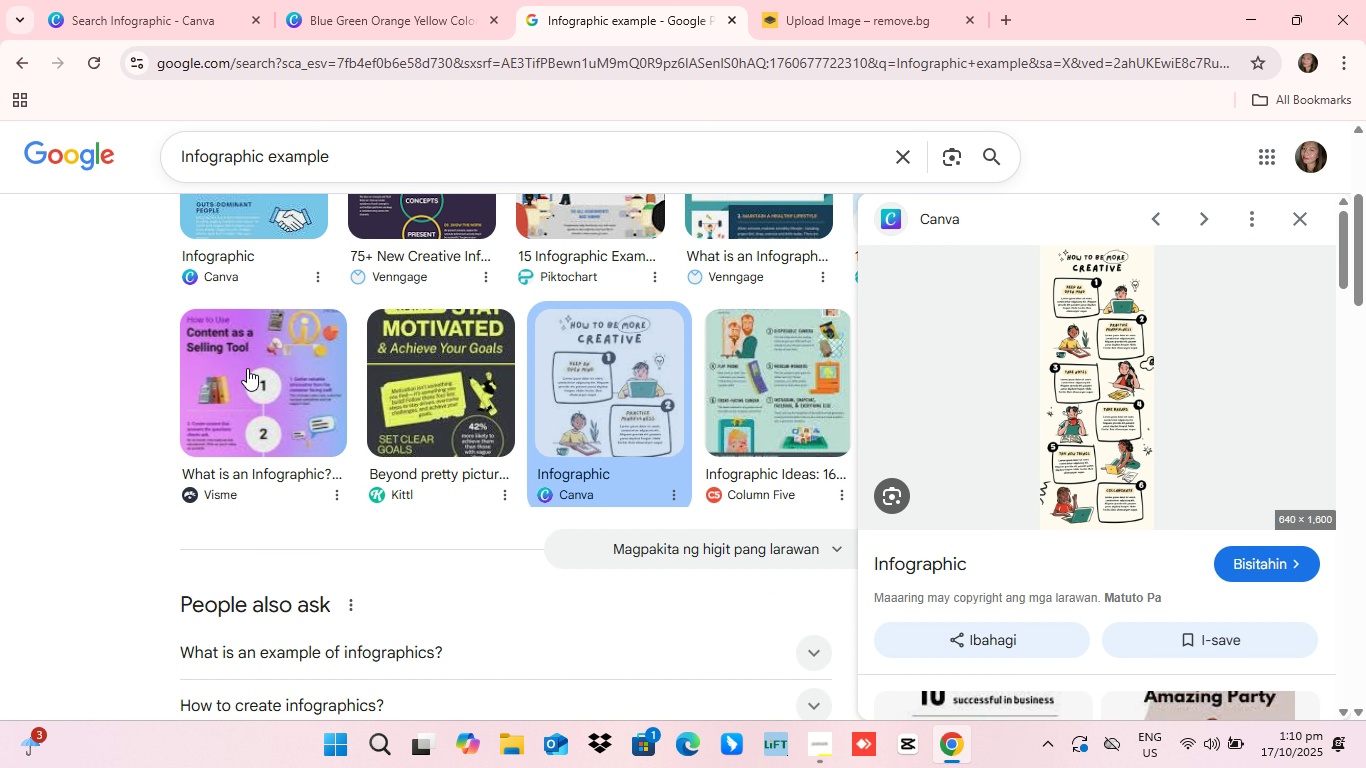 
left_click([247, 368])
 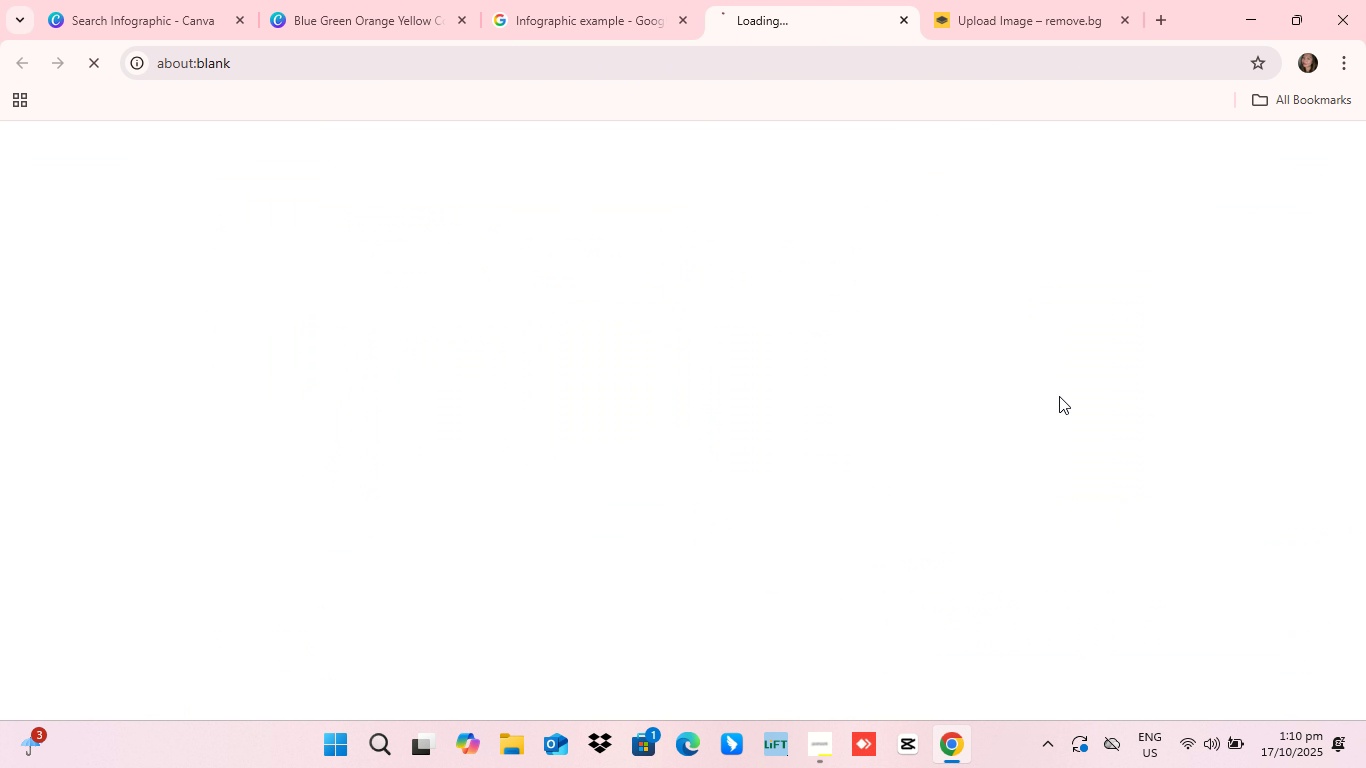 
left_click([1059, 396])
 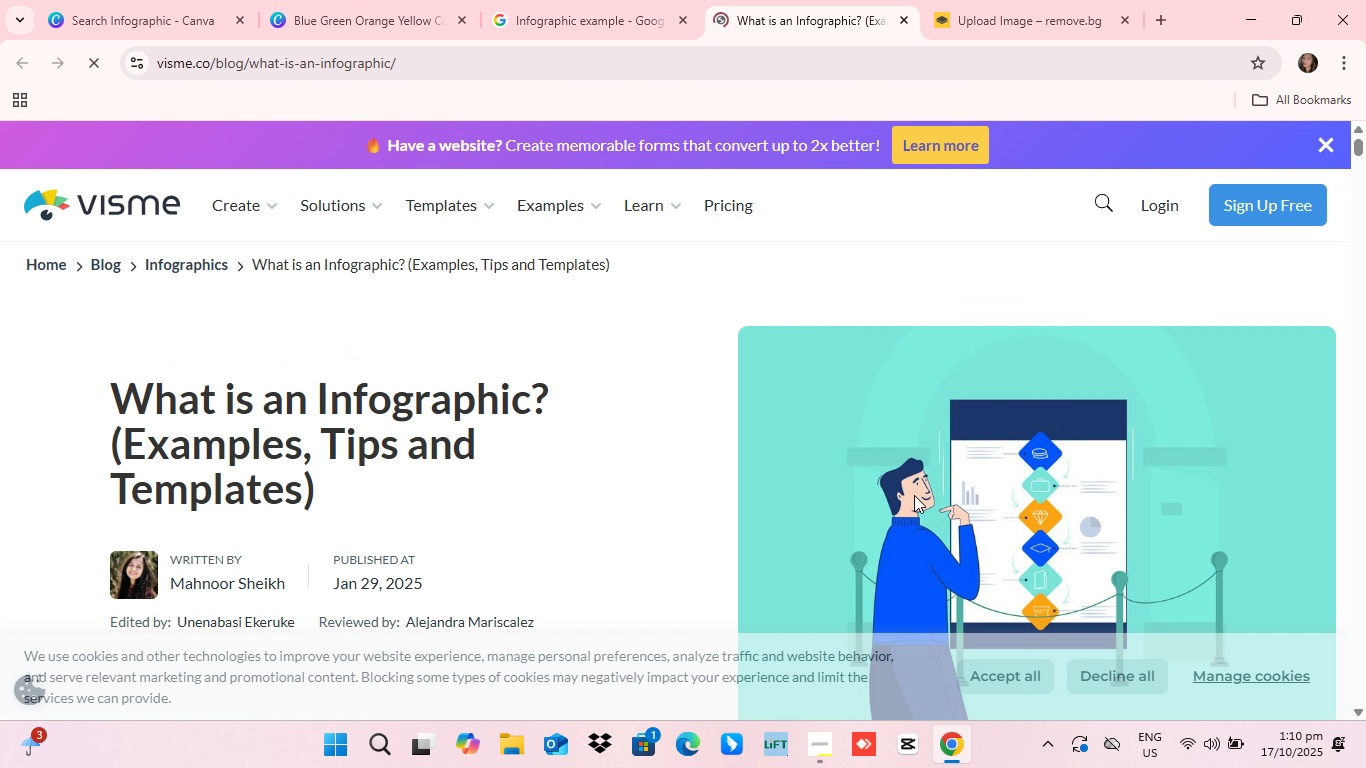 
scroll: coordinate [869, 335], scroll_direction: down, amount: 1.0
 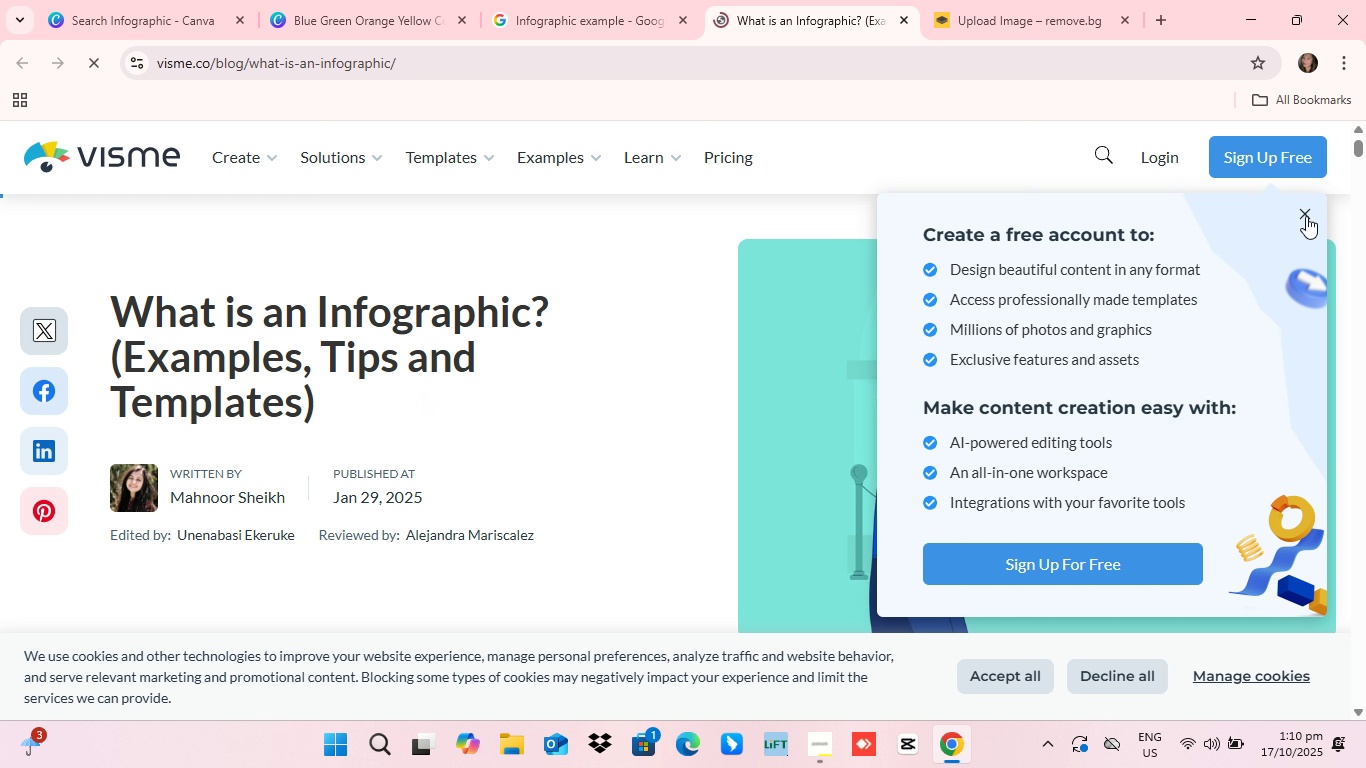 
left_click([1306, 216])
 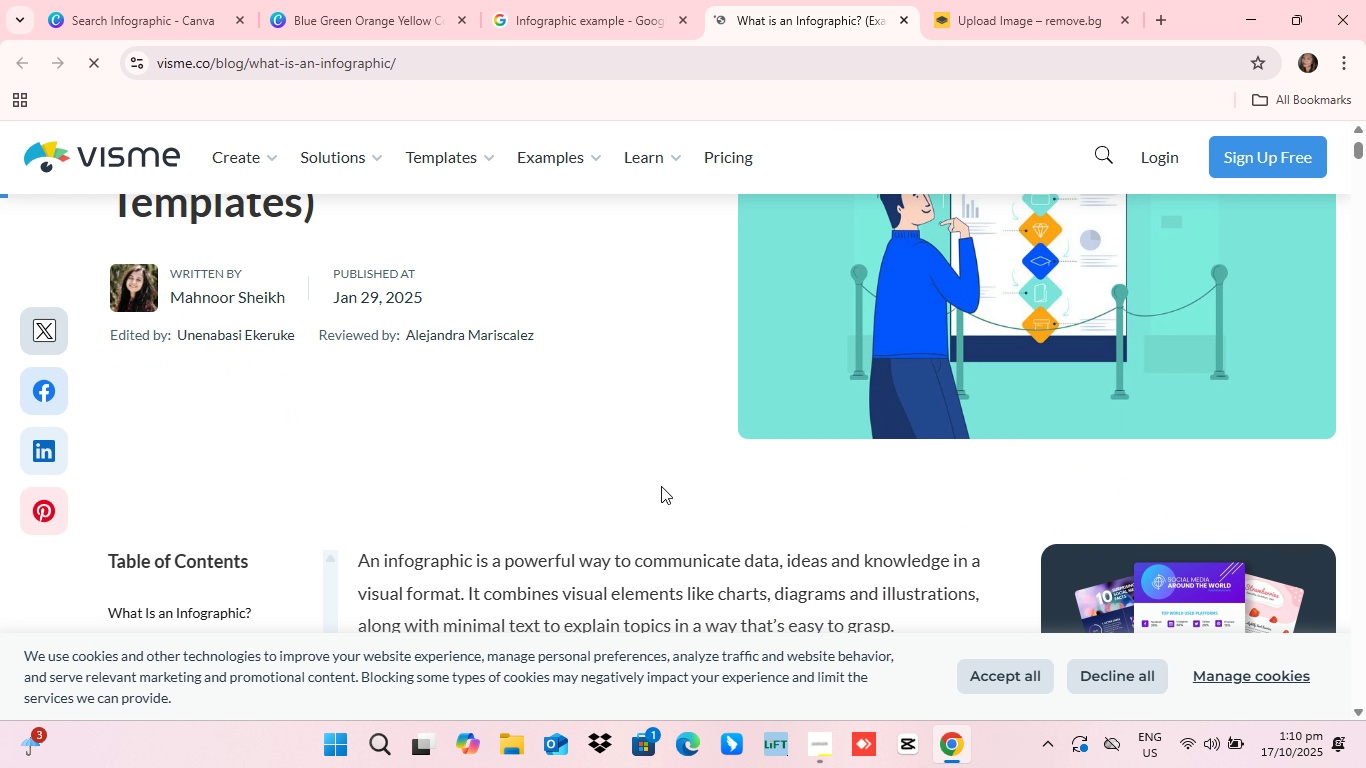 
scroll: coordinate [661, 486], scroll_direction: down, amount: 2.0
 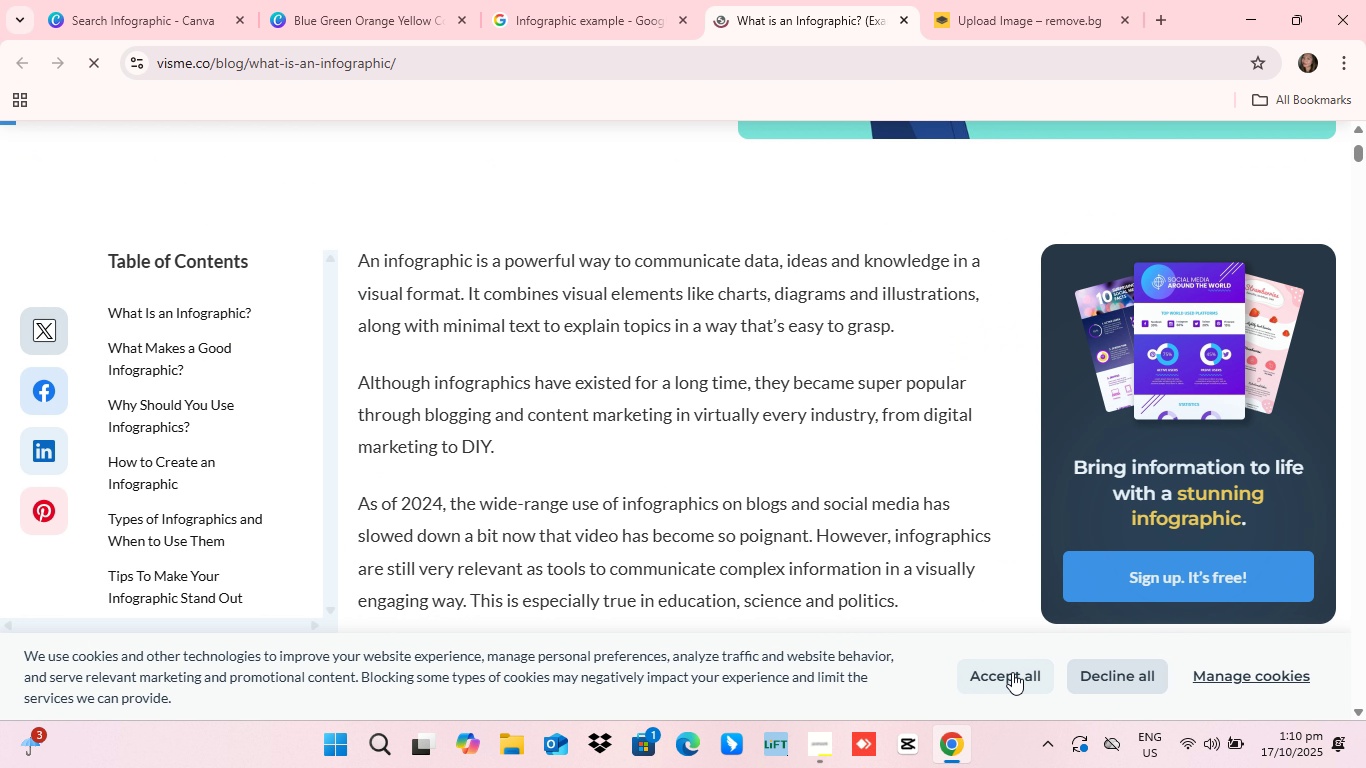 
left_click([1013, 672])
 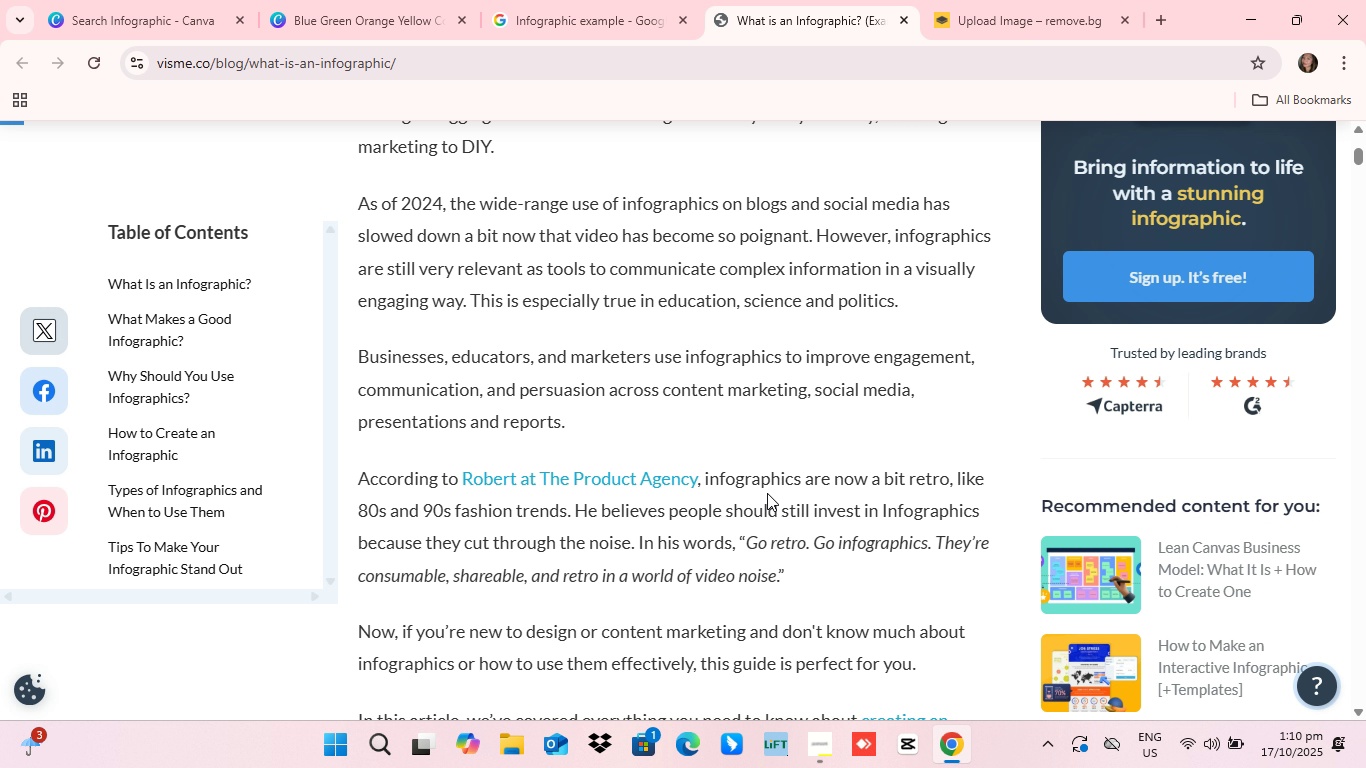 
scroll: coordinate [767, 493], scroll_direction: down, amount: 3.0
 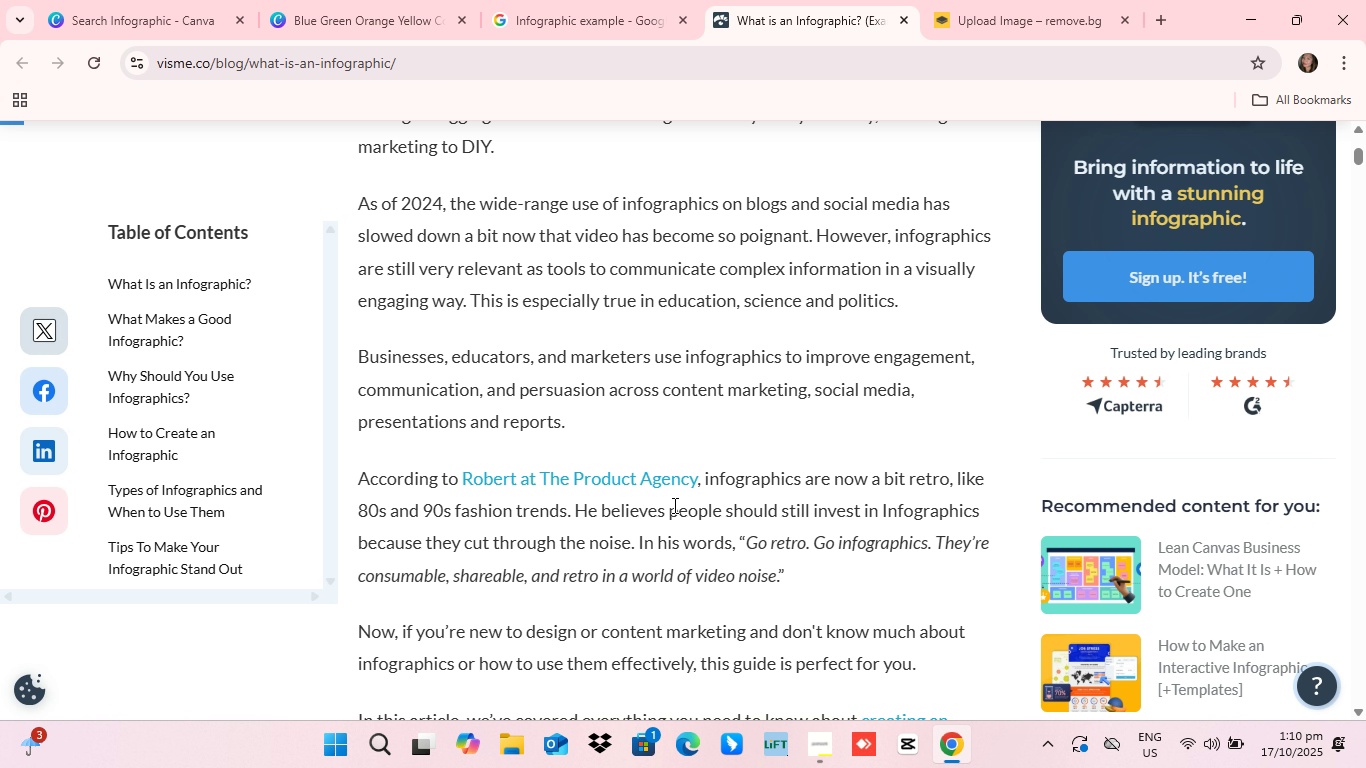 
wait(13.4)
 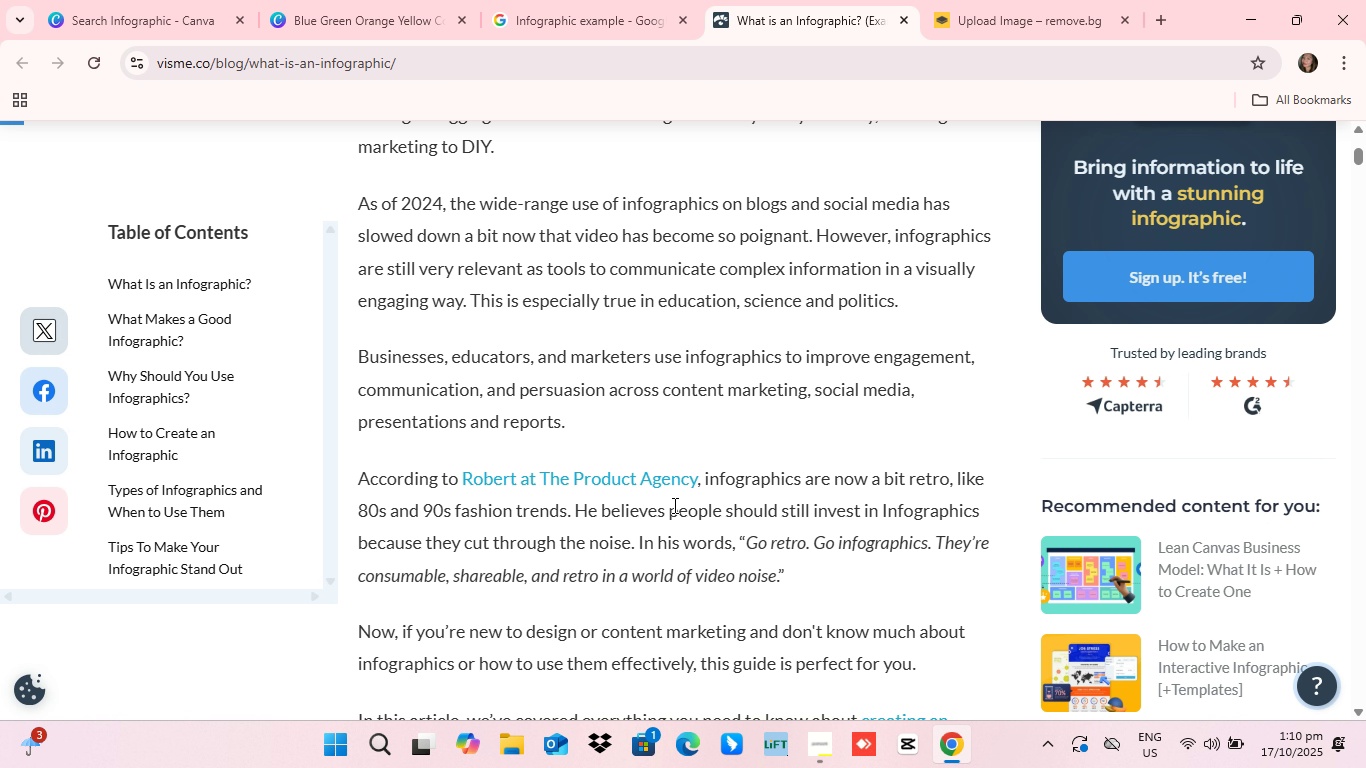 
scroll: coordinate [910, 564], scroll_direction: down, amount: 1.0
 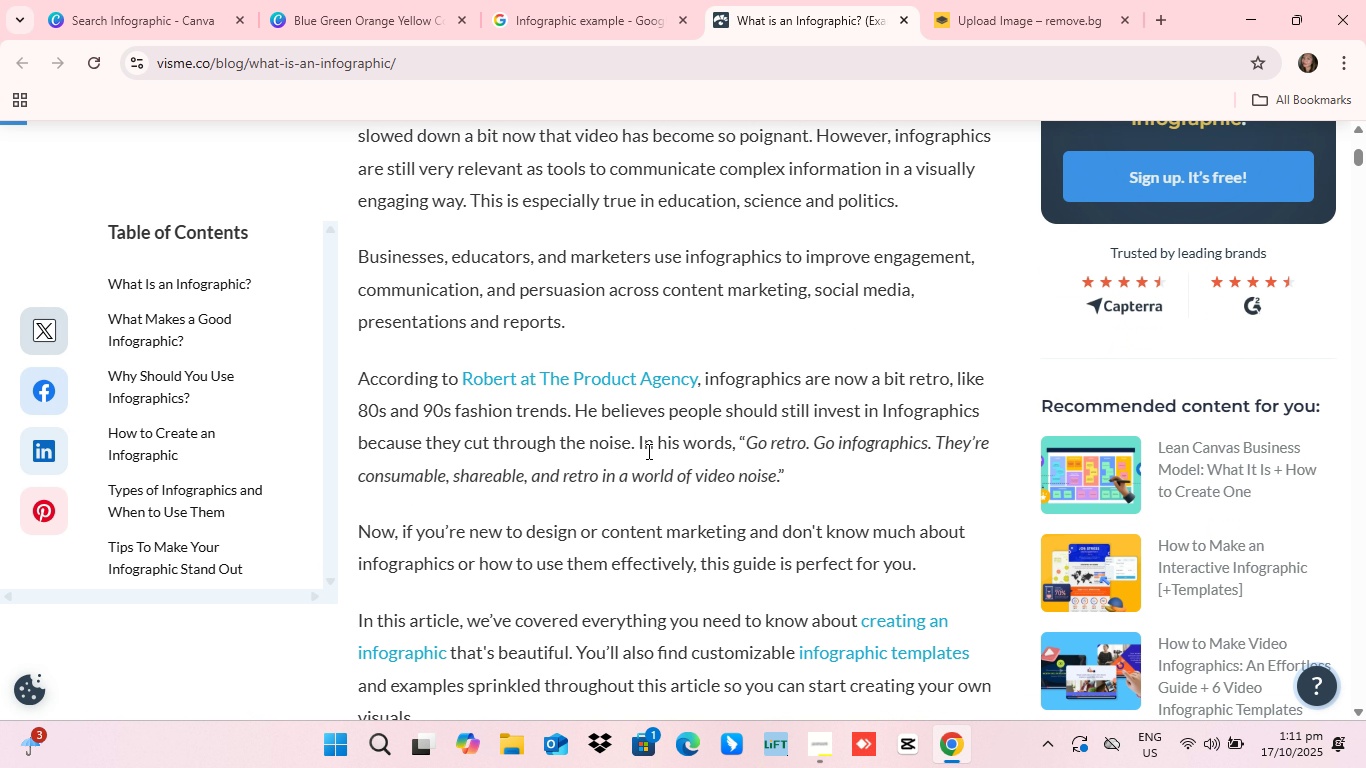 
wait(12.26)
 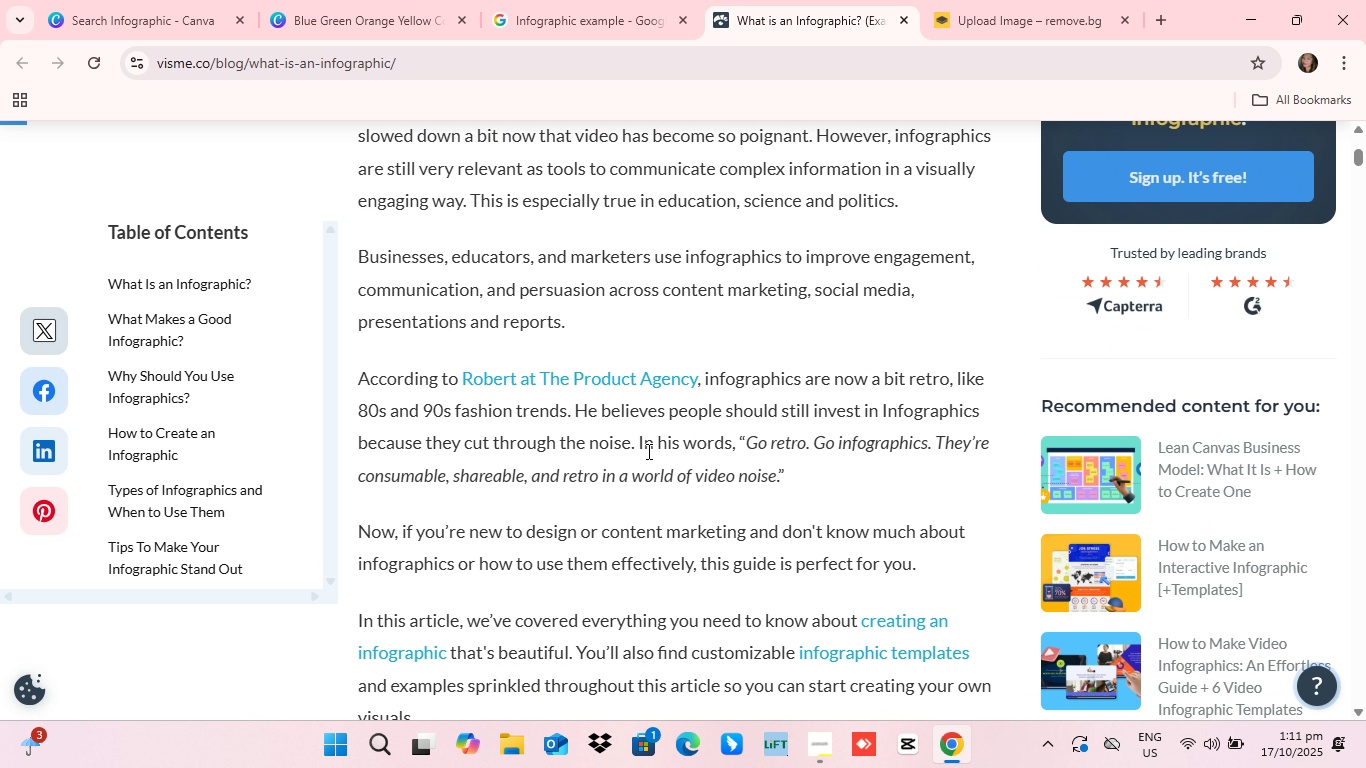 
scroll: coordinate [879, 474], scroll_direction: down, amount: 10.0
 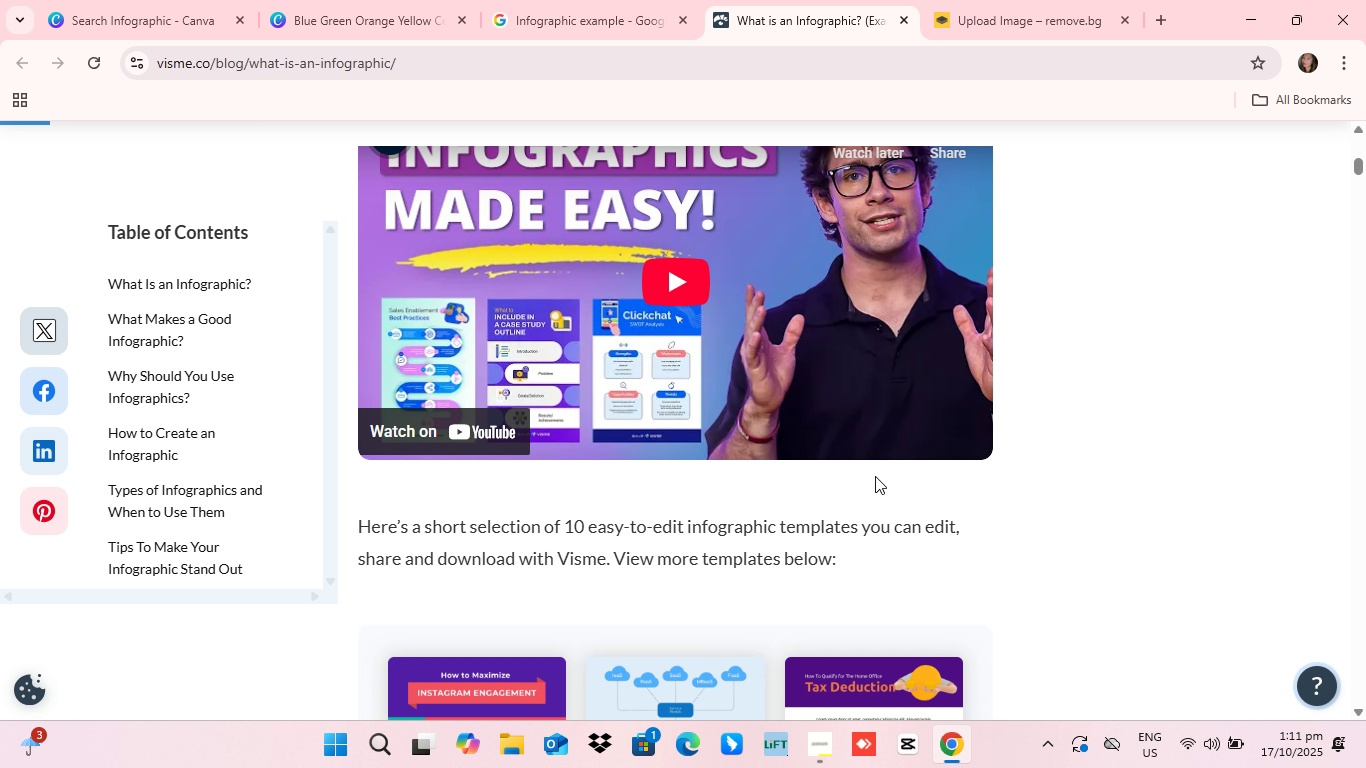 
scroll: coordinate [875, 476], scroll_direction: up, amount: 4.0
 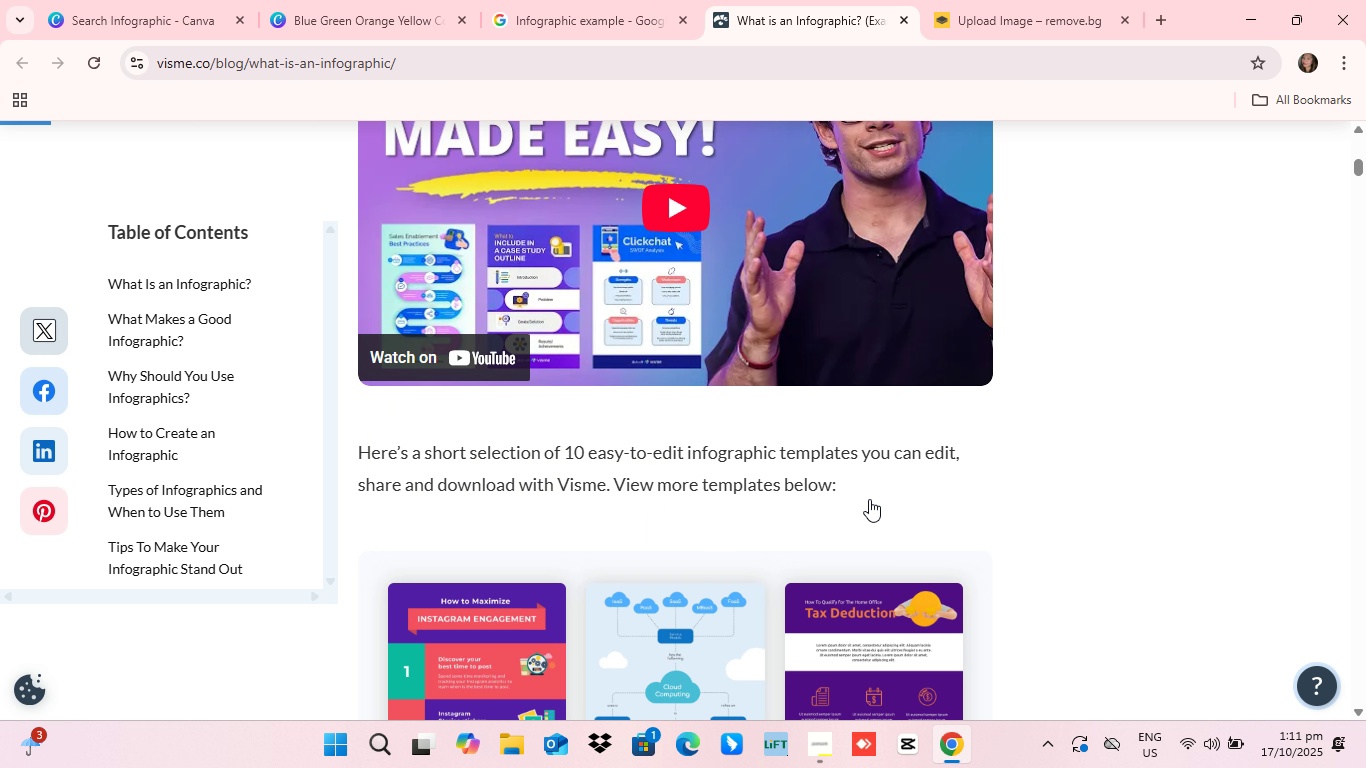 
scroll: coordinate [843, 539], scroll_direction: down, amount: 23.0
 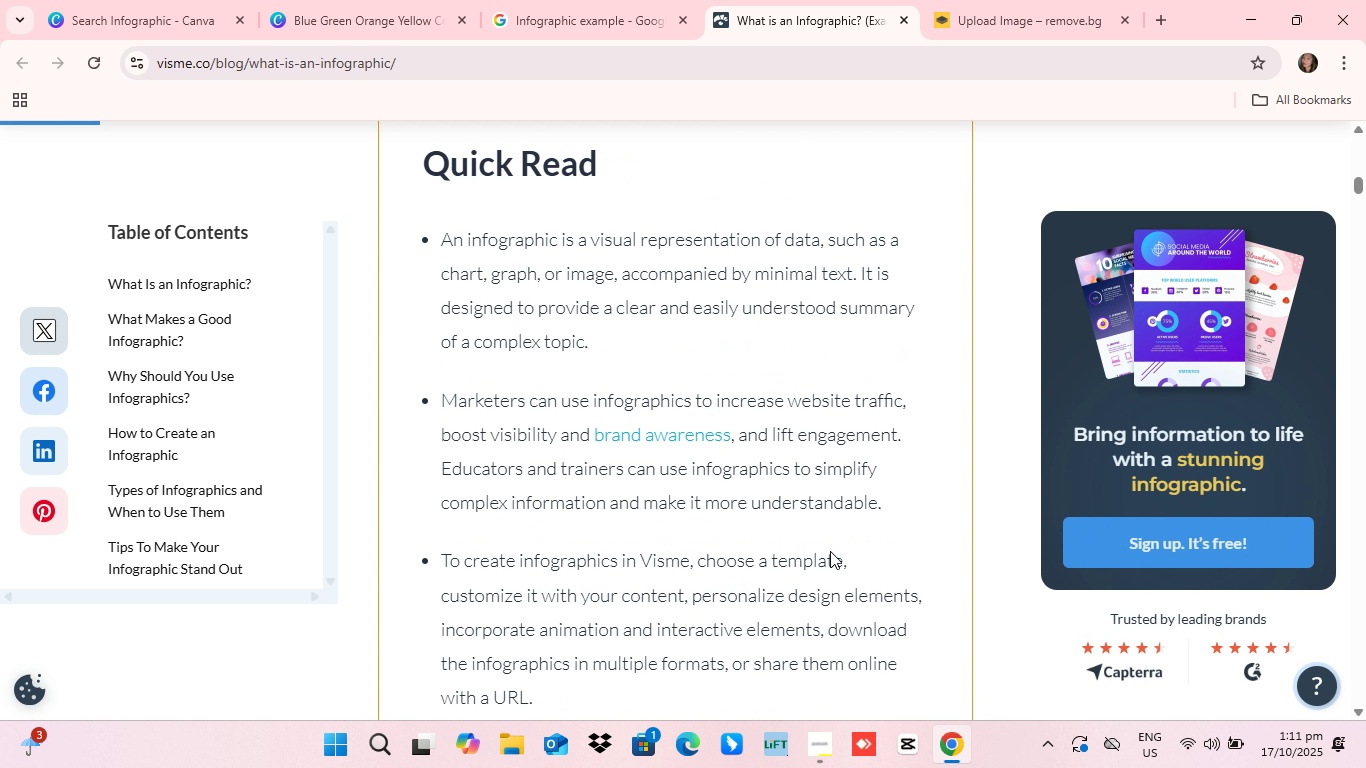 
scroll: coordinate [777, 548], scroll_direction: up, amount: 11.0
 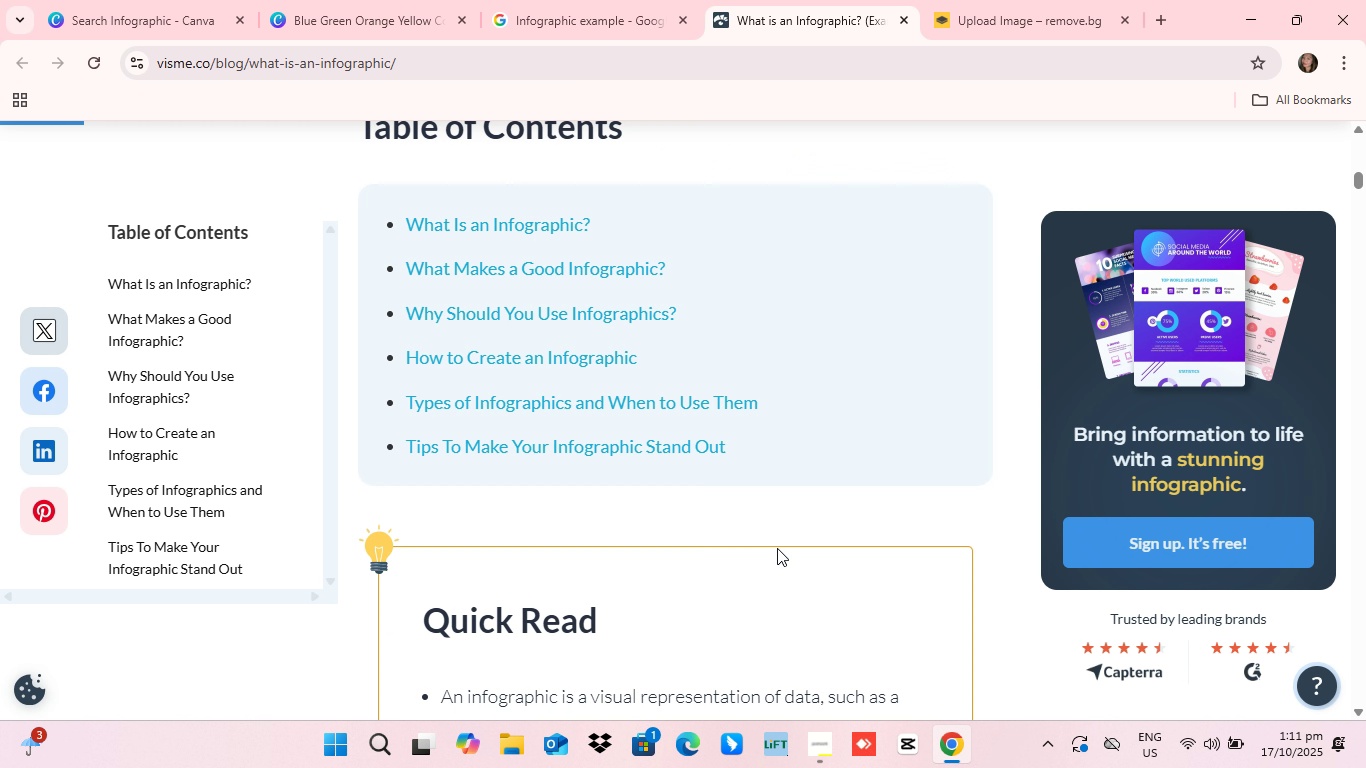 
scroll: coordinate [775, 556], scroll_direction: down, amount: 31.0
 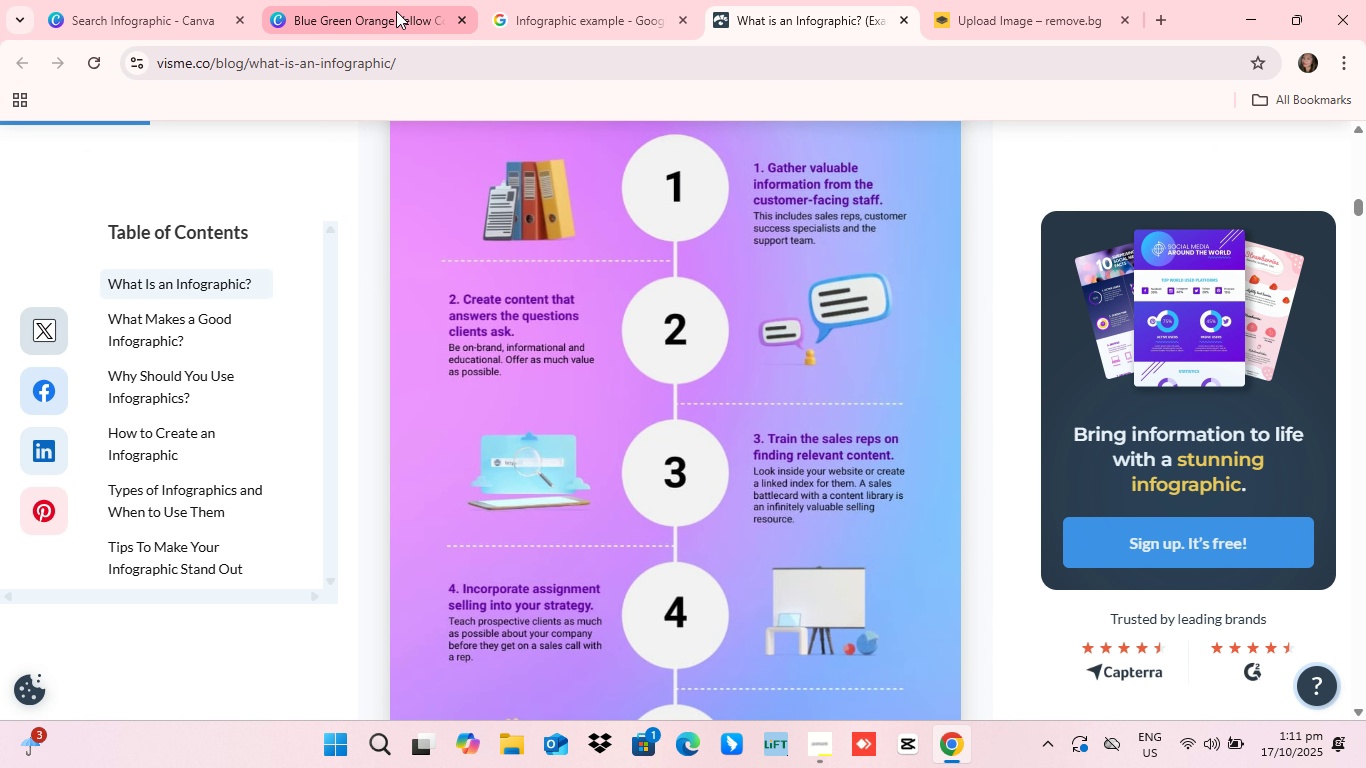 
left_click([396, 11])
 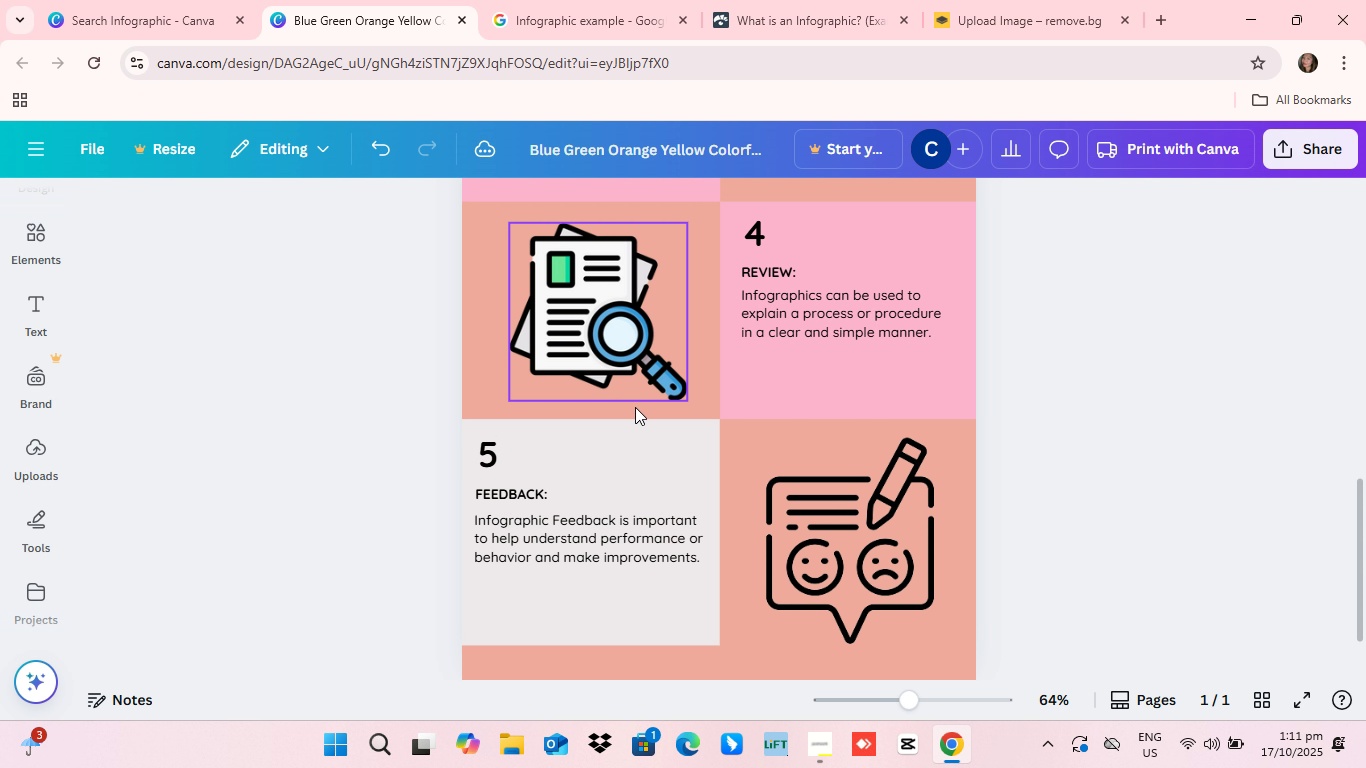 
scroll: coordinate [643, 418], scroll_direction: down, amount: 10.0
 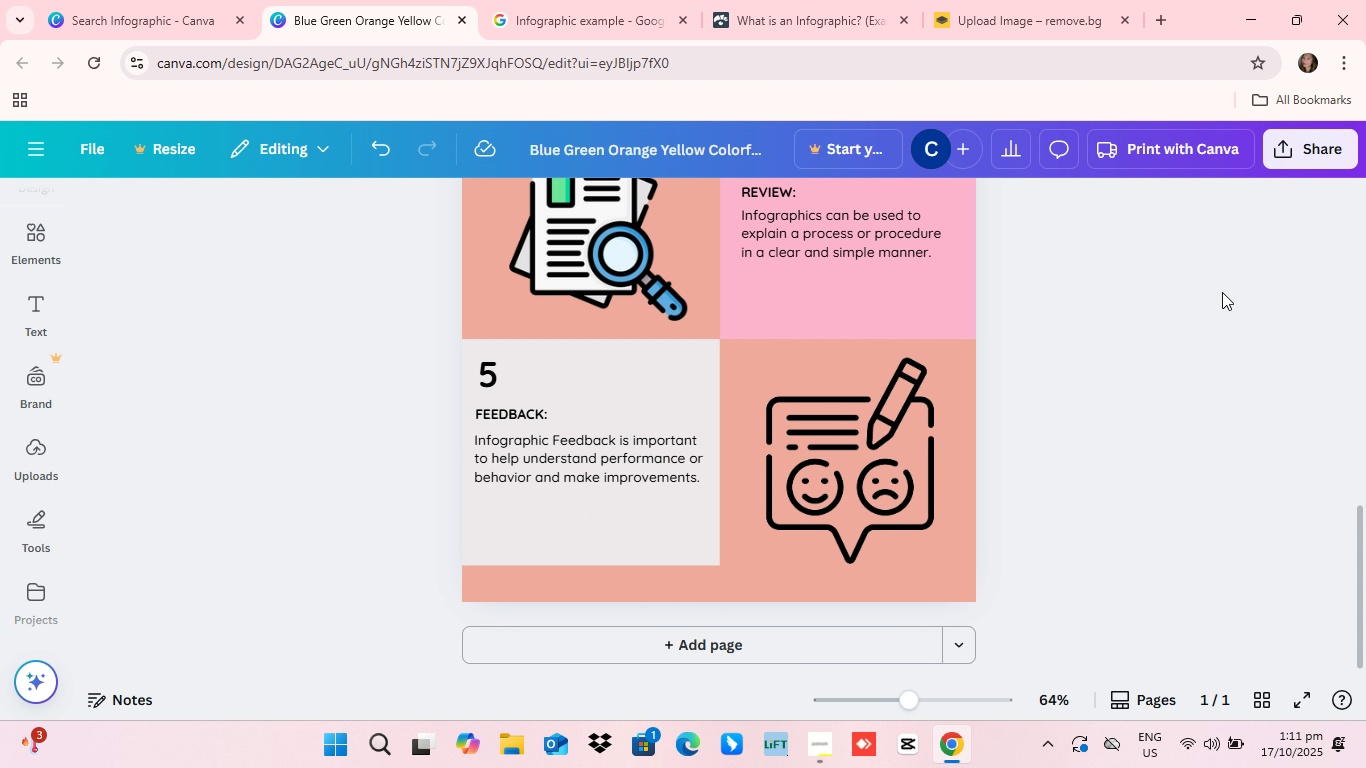 
wait(11.85)
 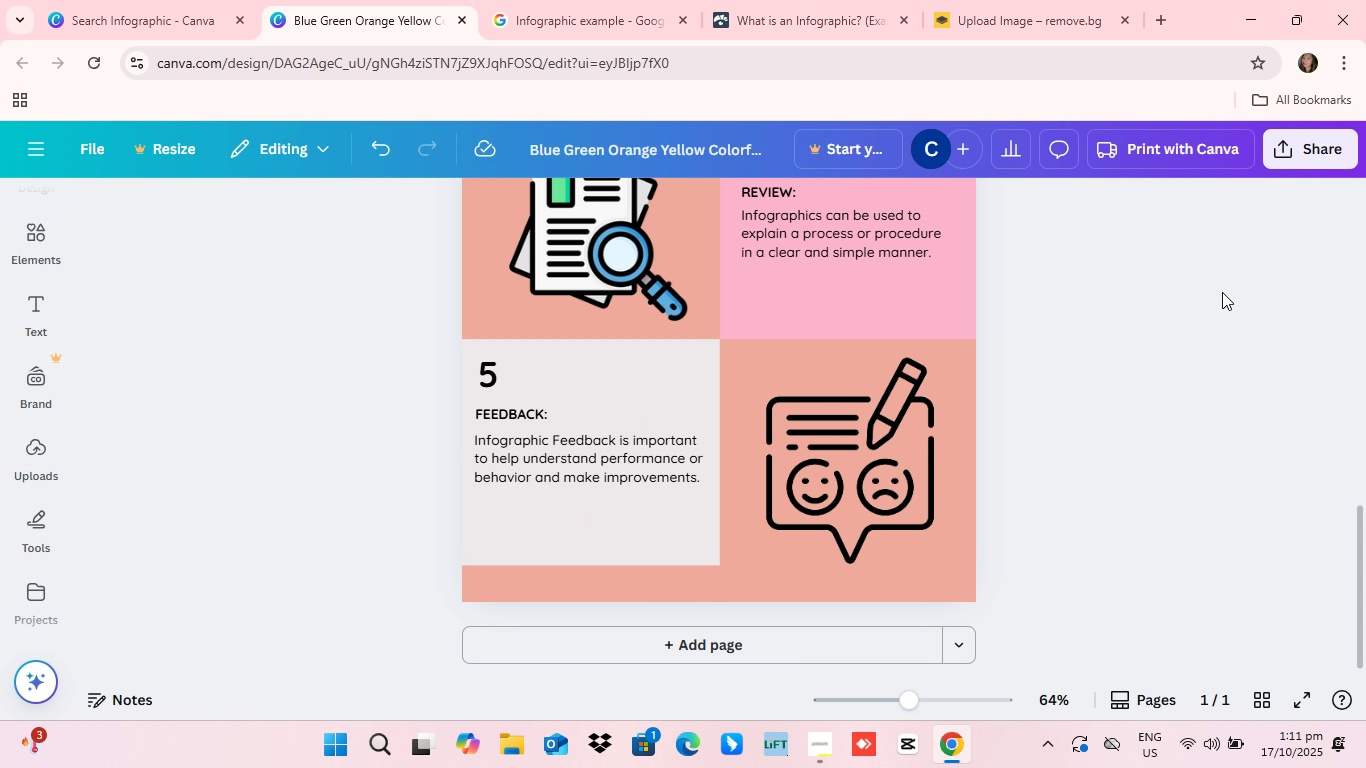 
scroll: coordinate [942, 400], scroll_direction: up, amount: 2.0
 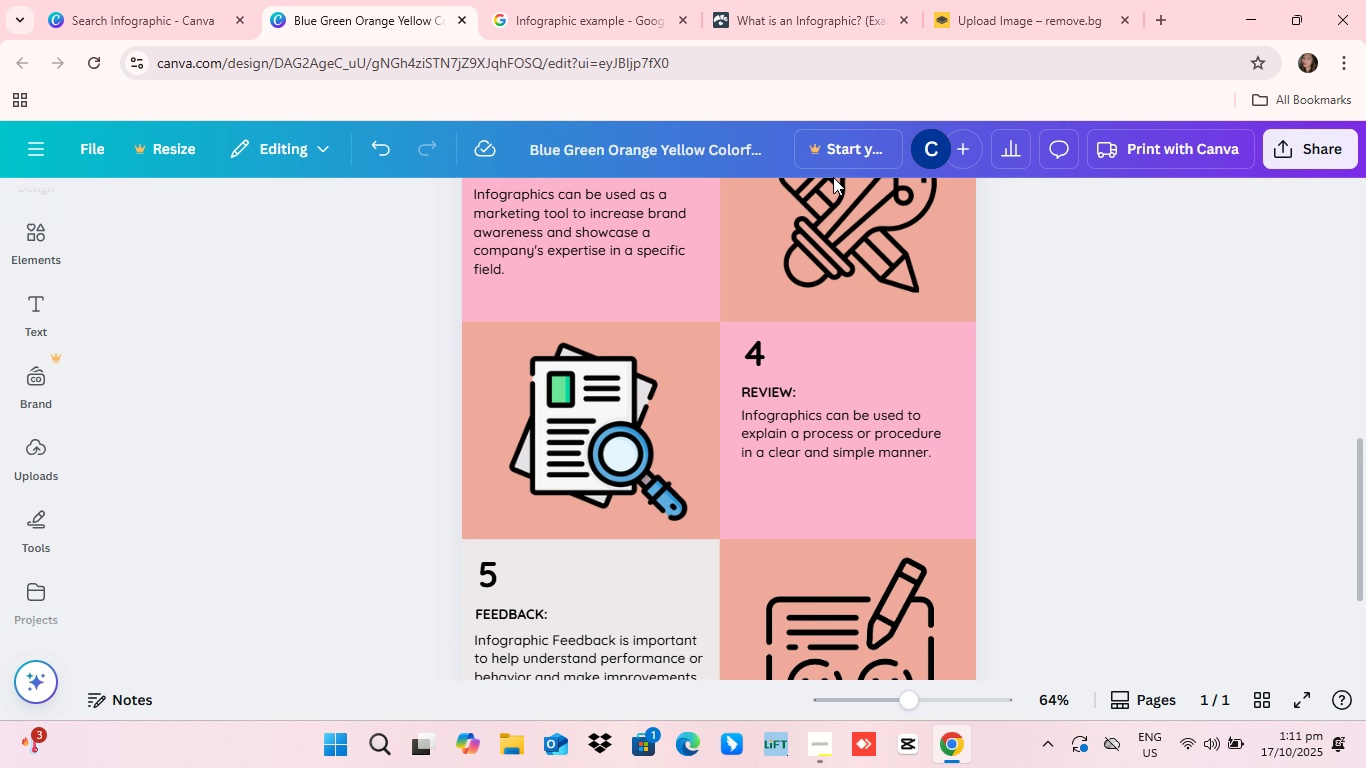 
wait(6.98)
 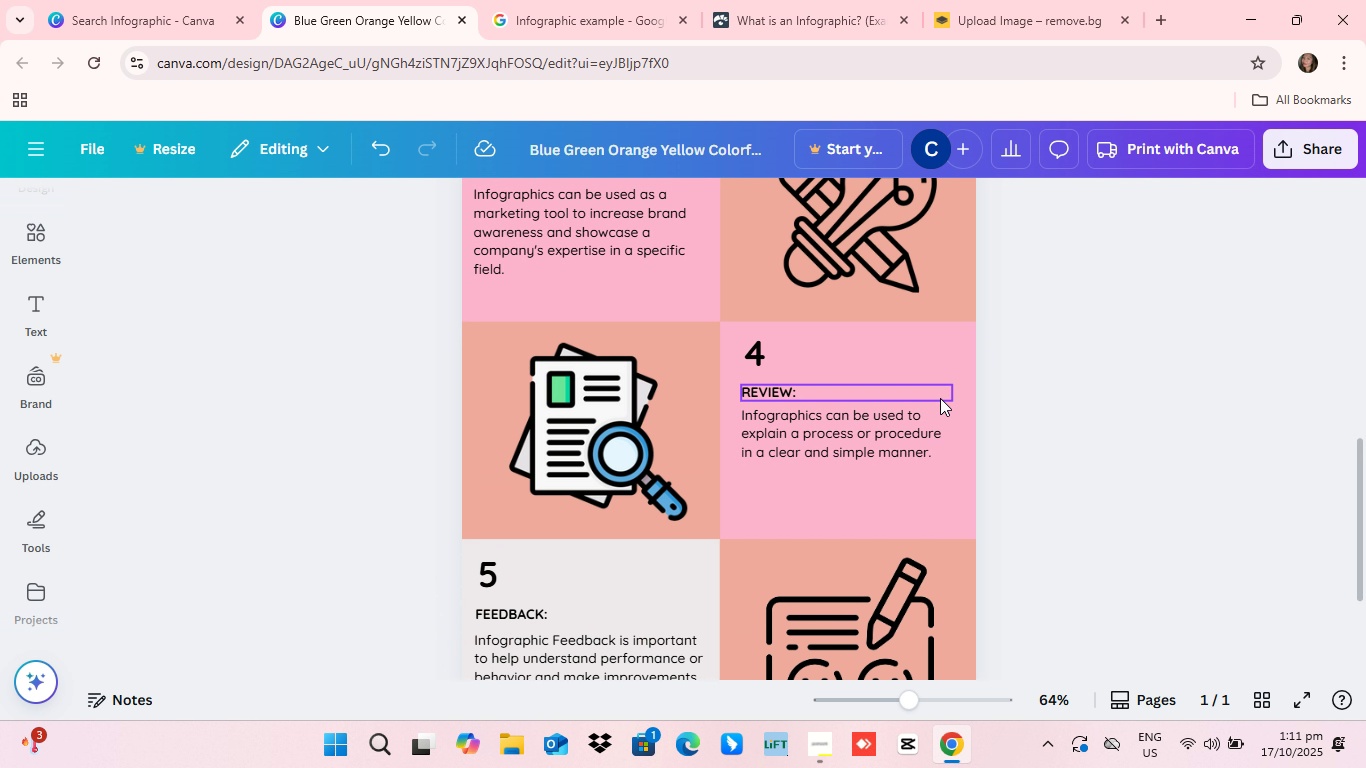 
scroll: coordinate [1073, 519], scroll_direction: down, amount: 6.0
 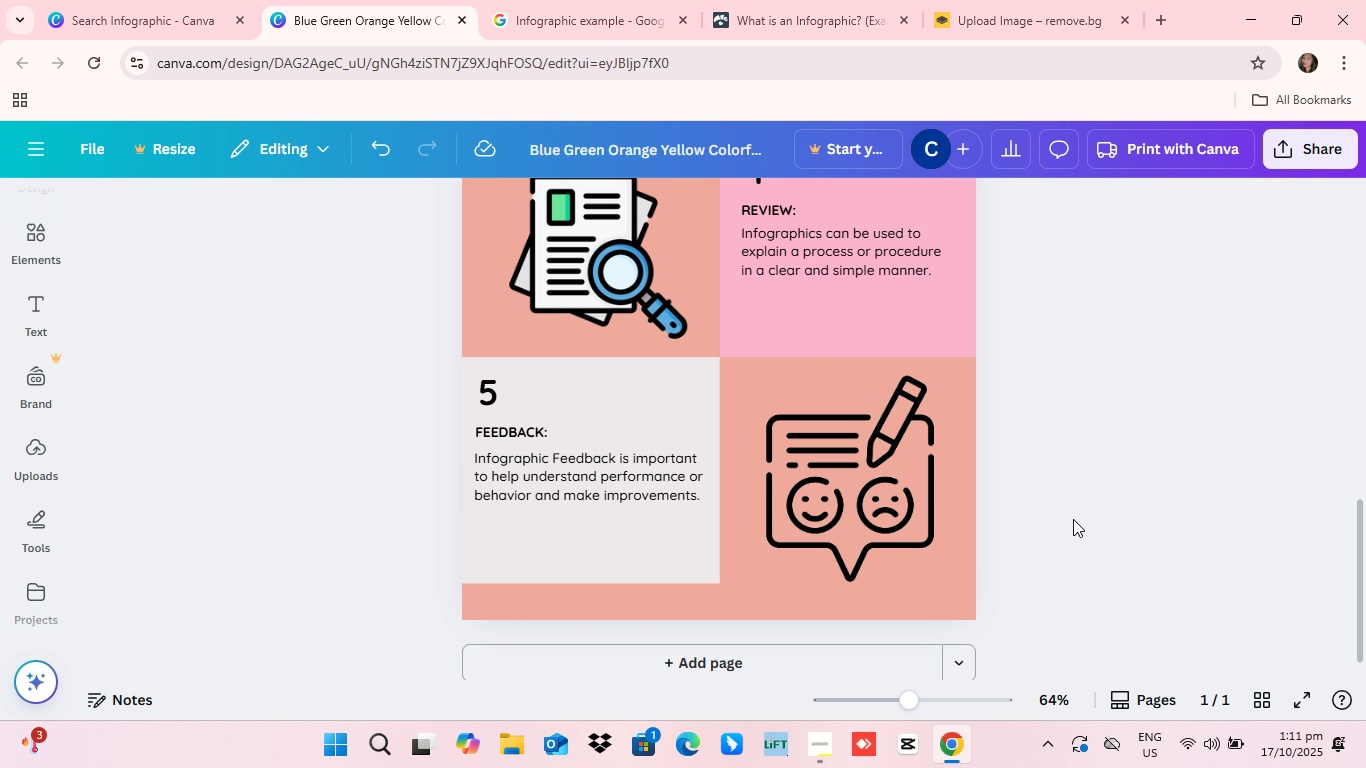 
scroll: coordinate [1073, 519], scroll_direction: up, amount: 5.0
 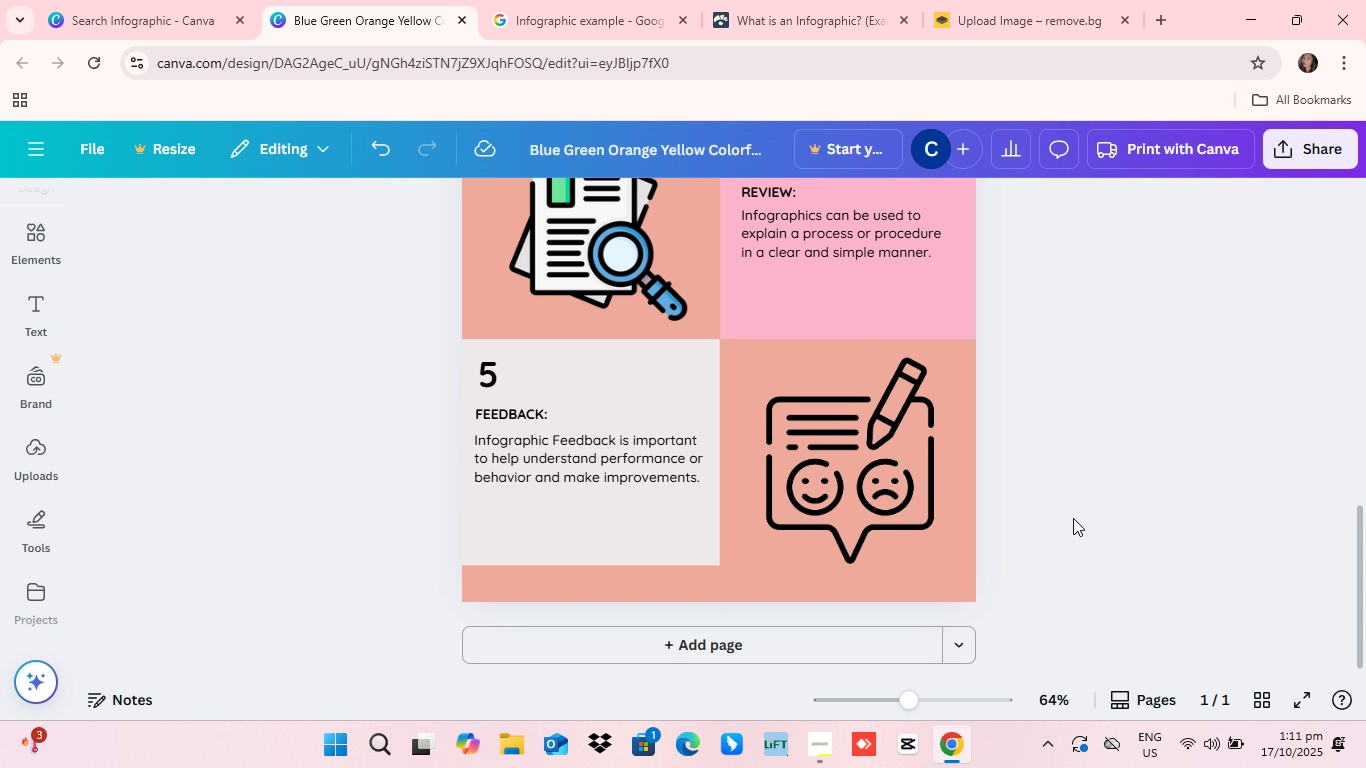 
scroll: coordinate [1073, 518], scroll_direction: down, amount: 23.0
 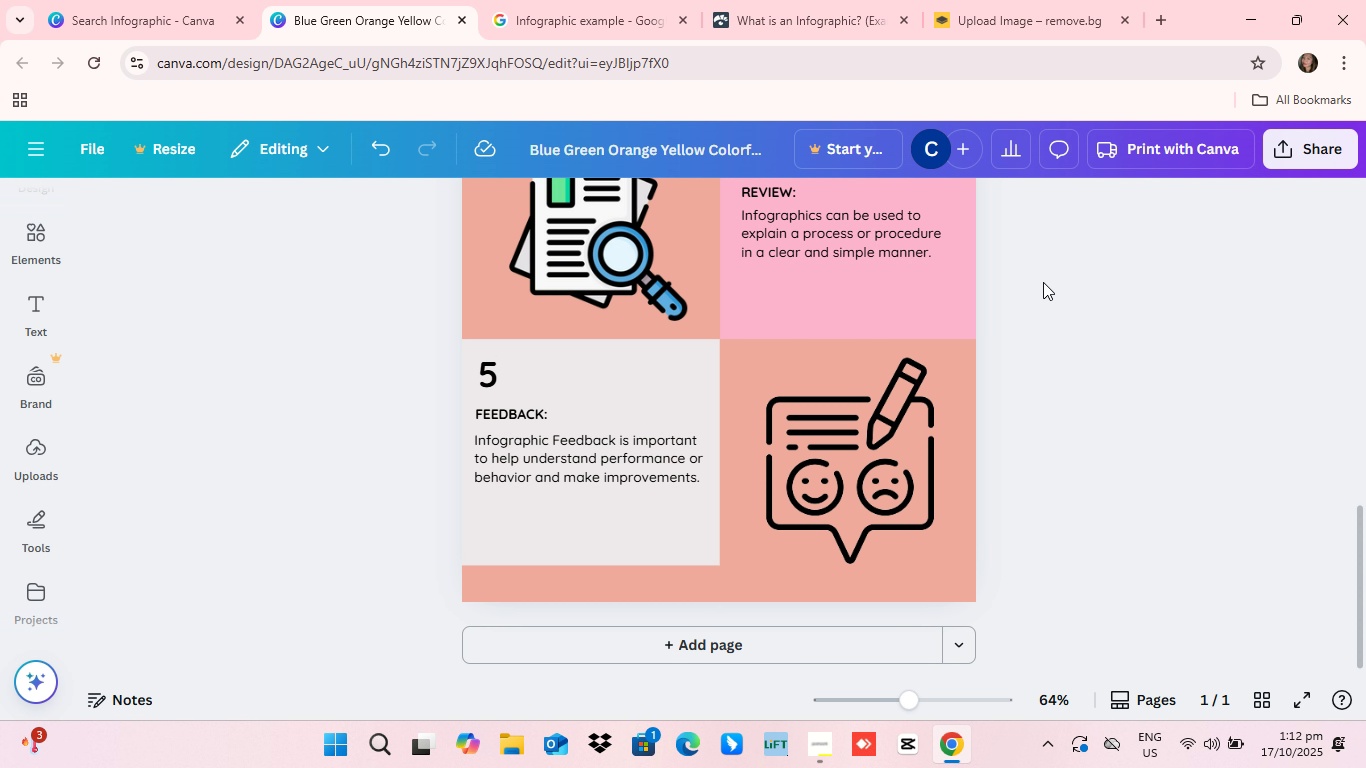 
wait(5.95)
 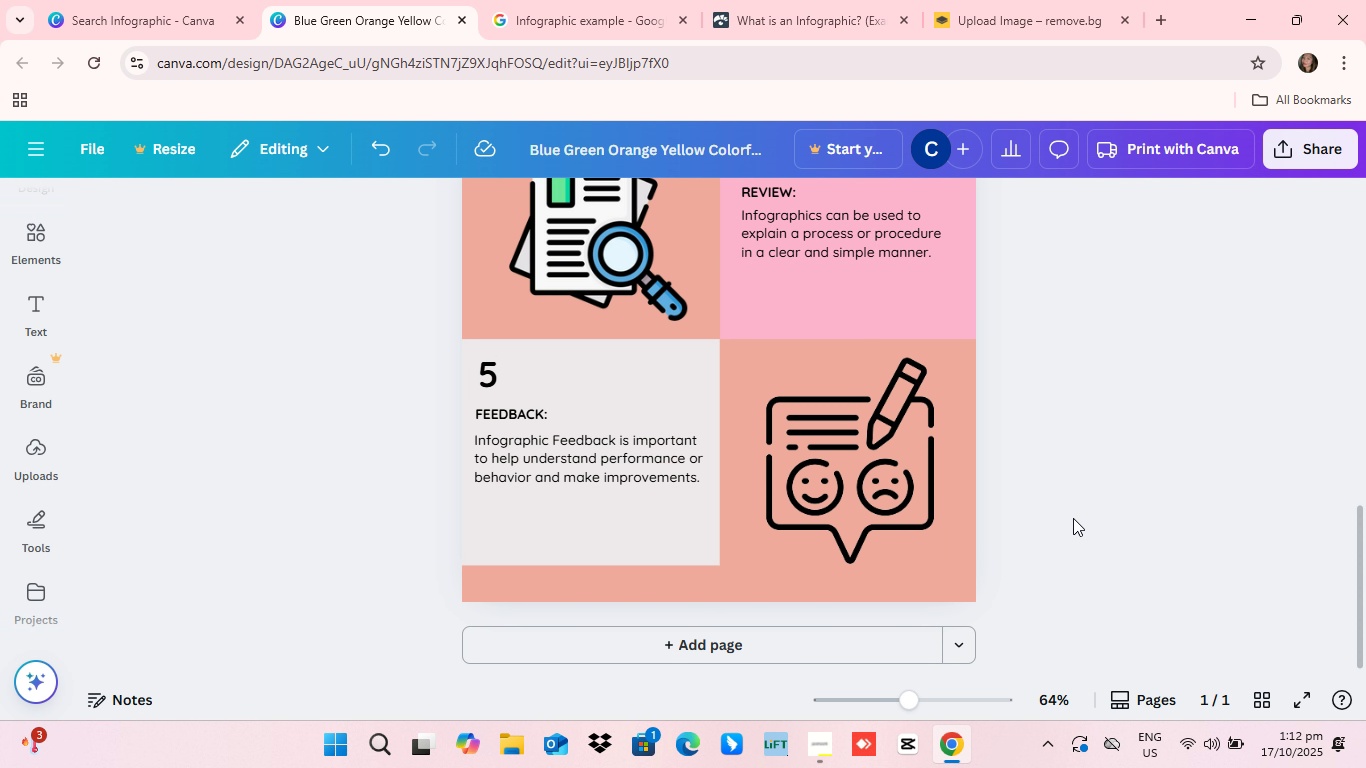 
scroll: coordinate [1072, 399], scroll_direction: down, amount: 1.0
 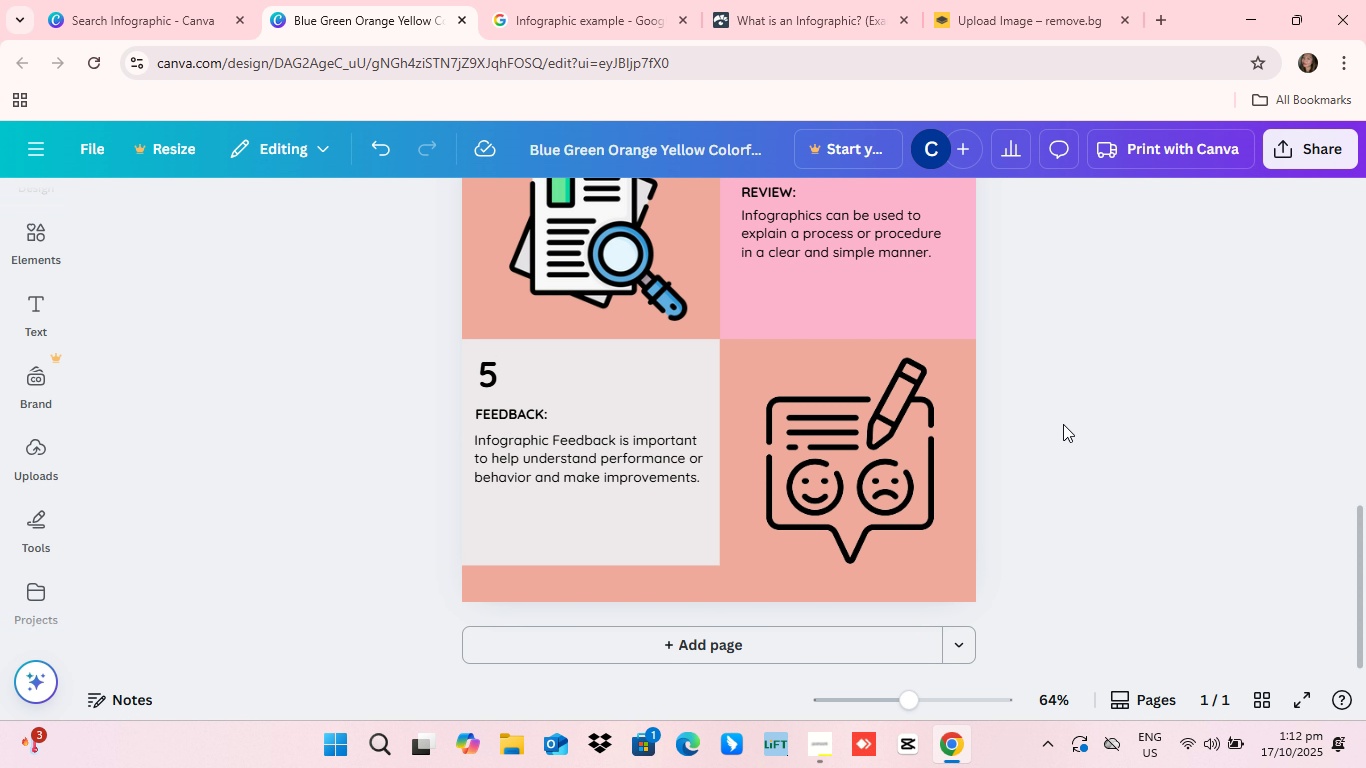 
scroll: coordinate [461, 341], scroll_direction: up, amount: 9.0
 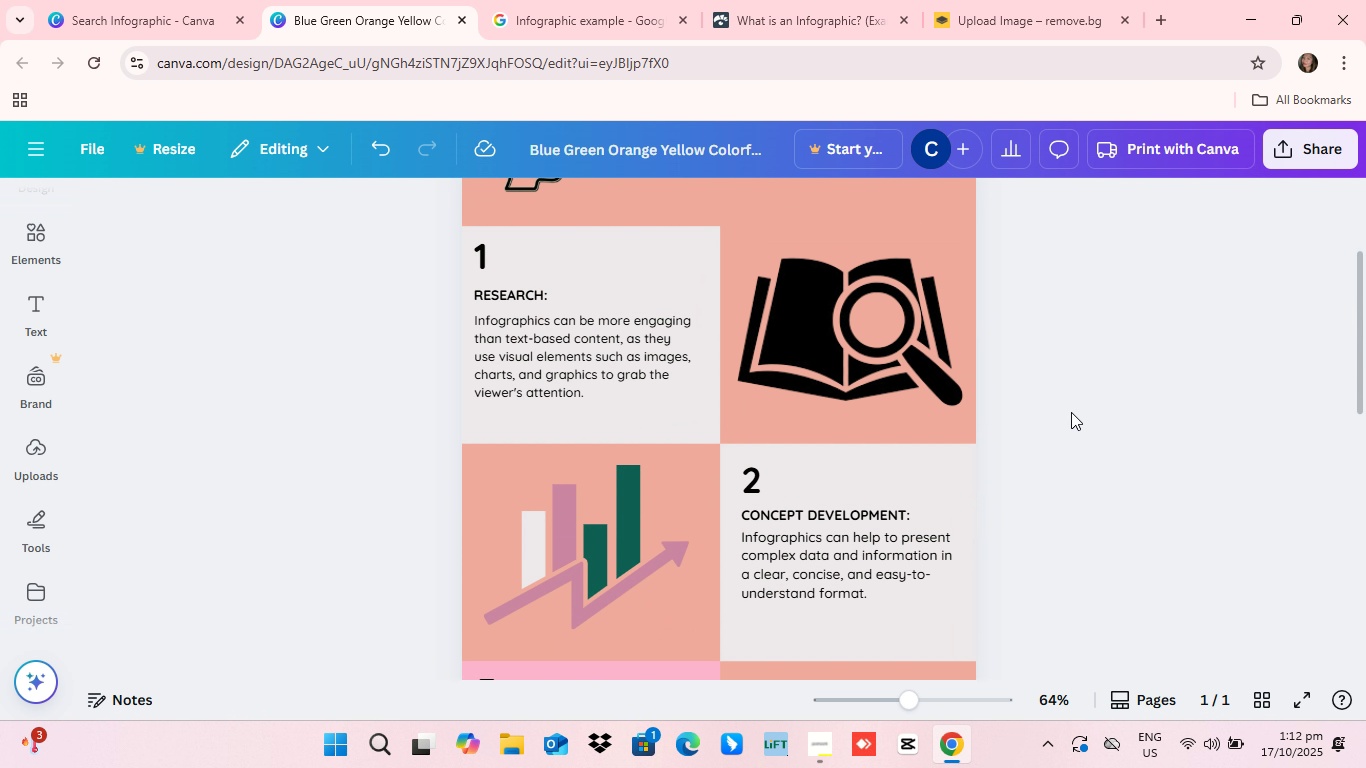 
scroll: coordinate [1071, 428], scroll_direction: down, amount: 4.0
 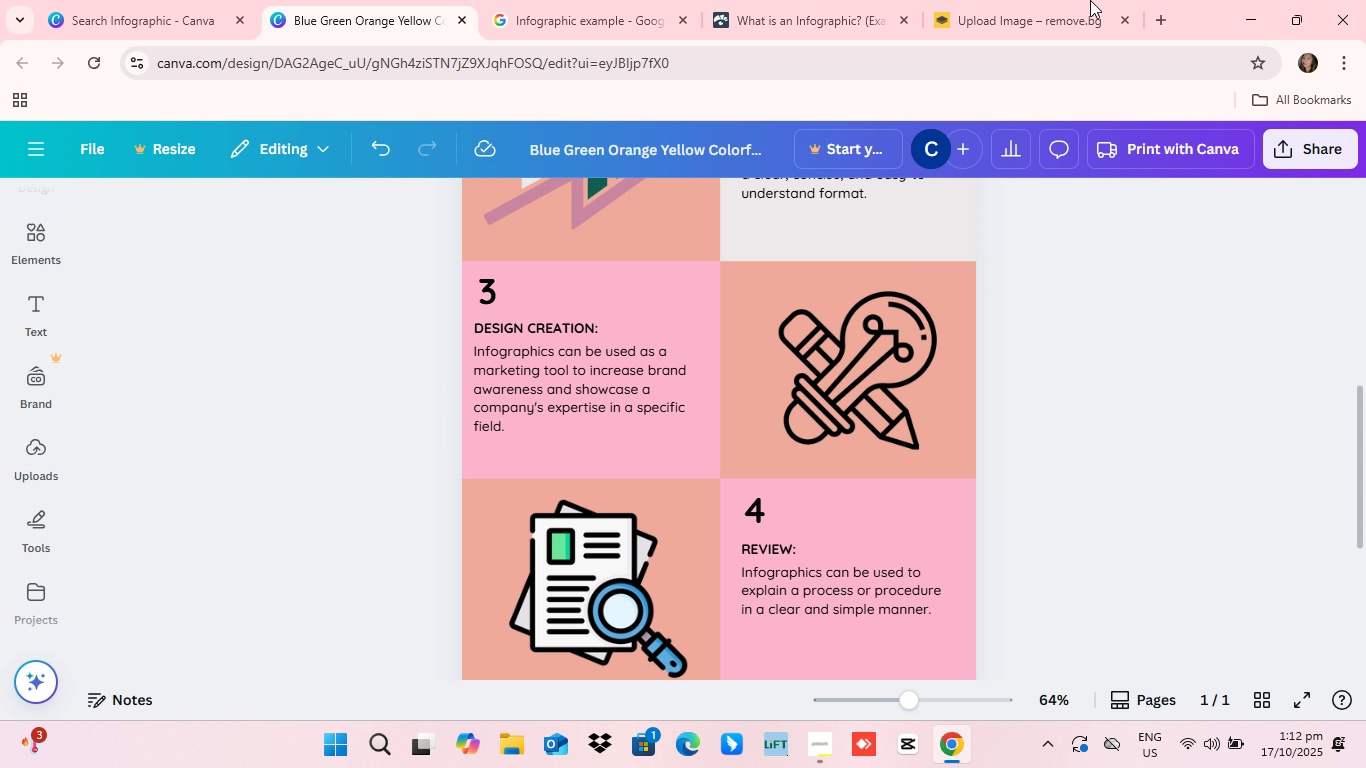 
wait(18.59)
 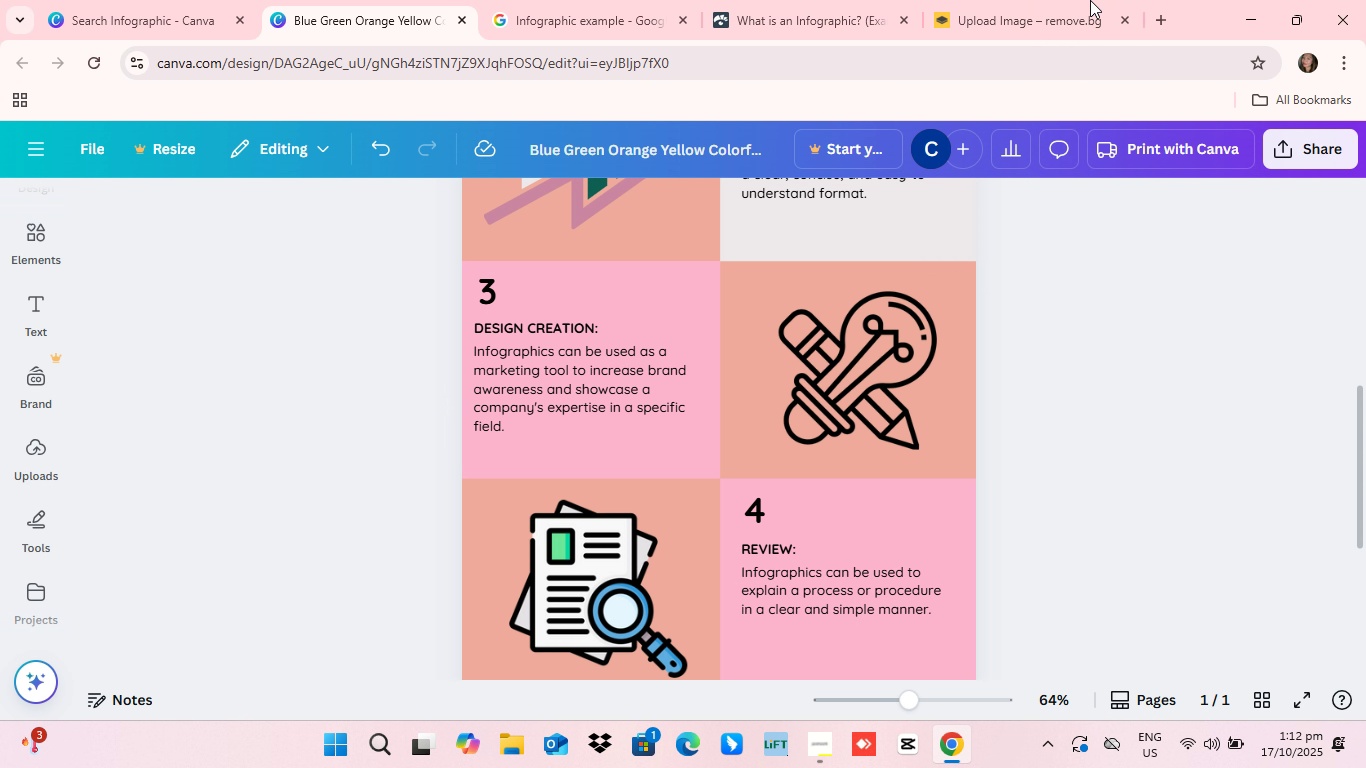 
scroll: coordinate [847, 447], scroll_direction: down, amount: 6.0
 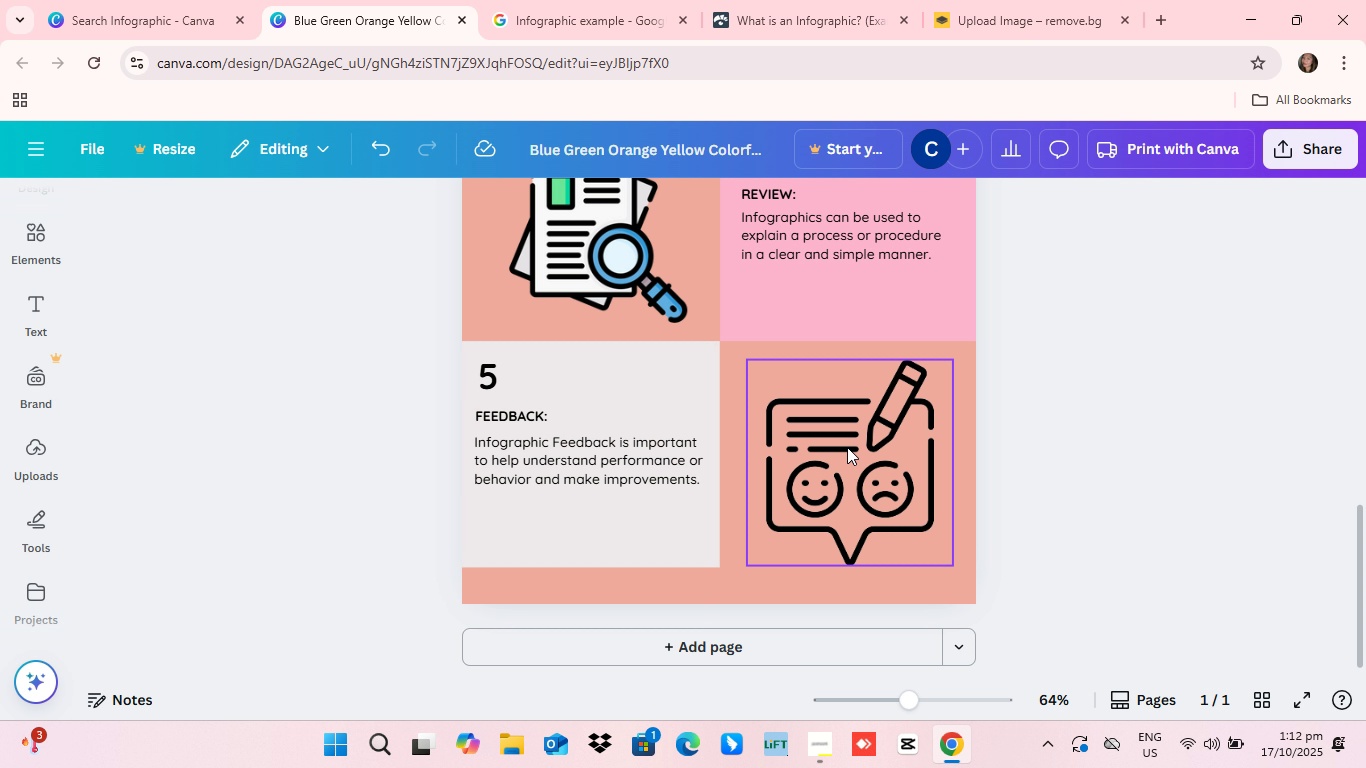 
scroll: coordinate [847, 447], scroll_direction: none, amount: 0.0
 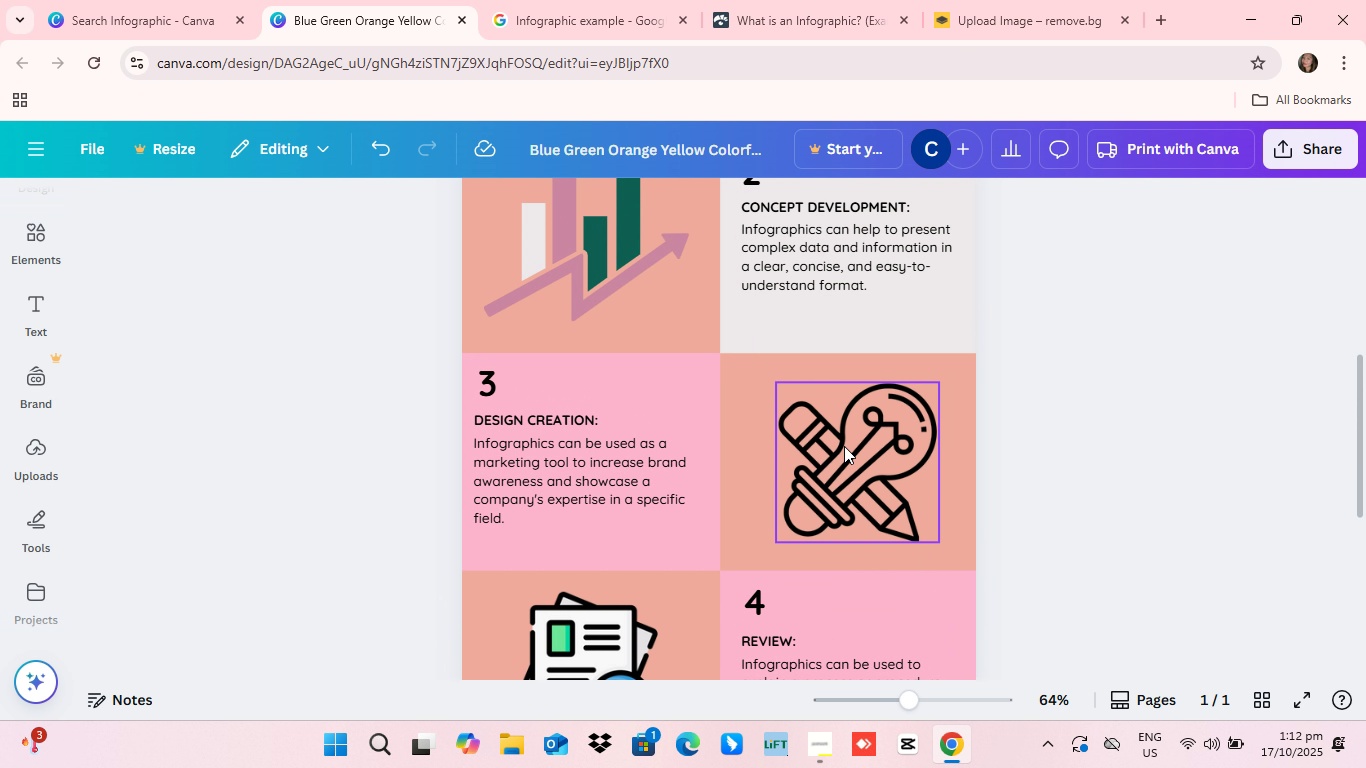 
scroll: coordinate [842, 450], scroll_direction: up, amount: 12.0